 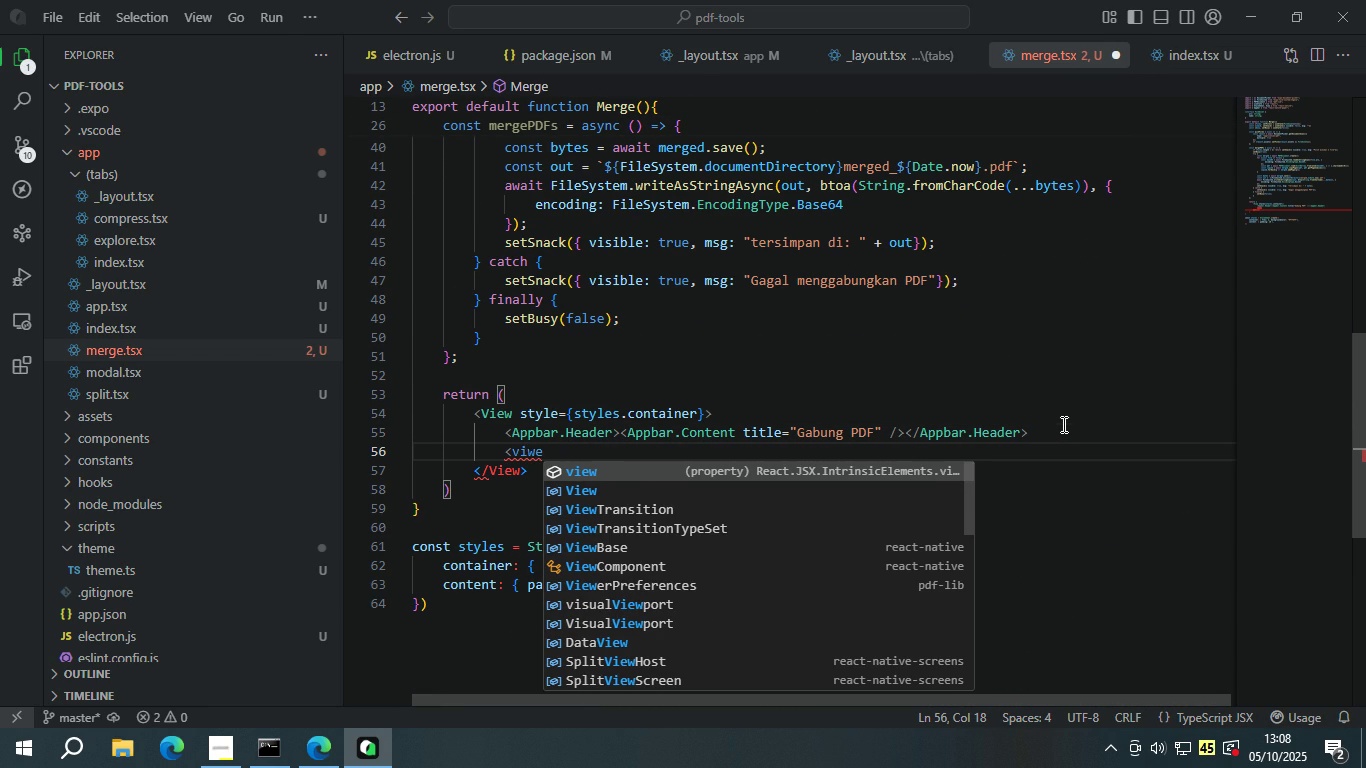 
key(ArrowDown)
 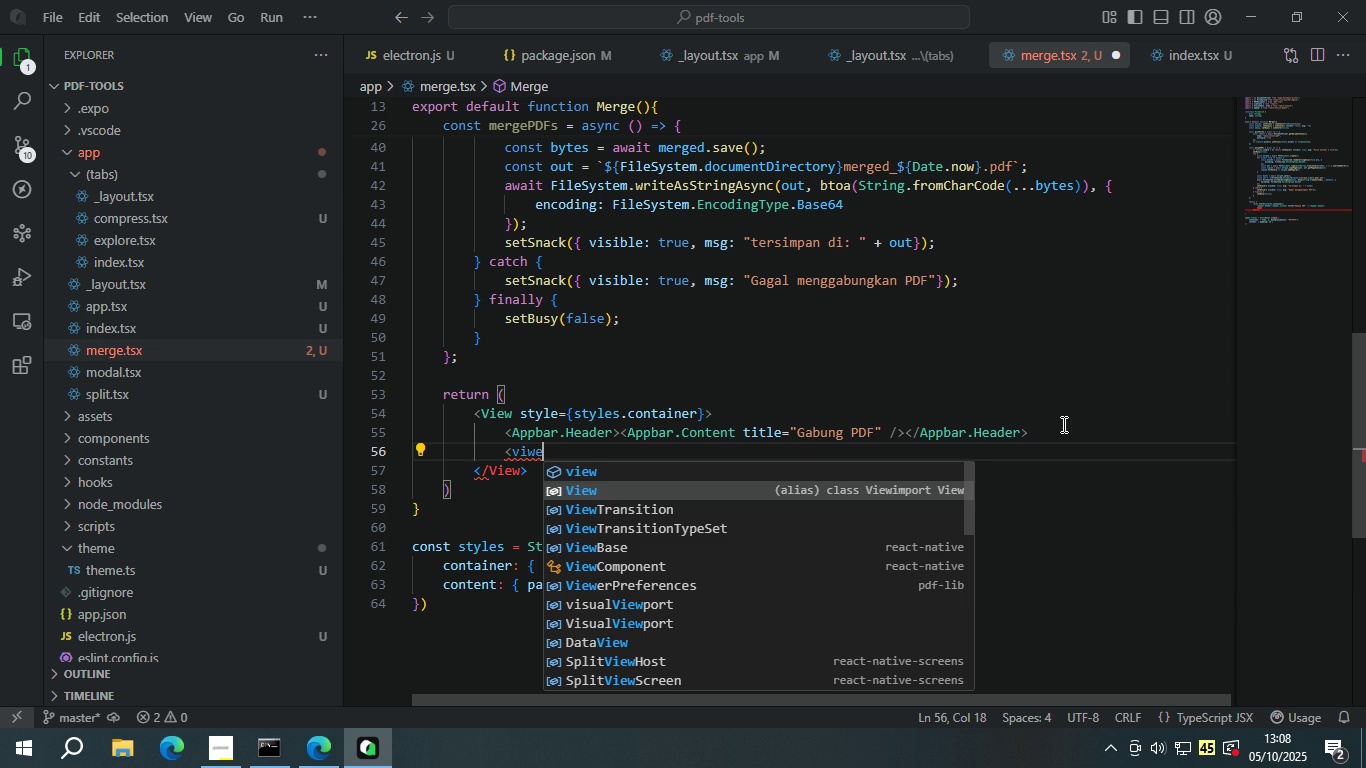 
key(ArrowDown)
 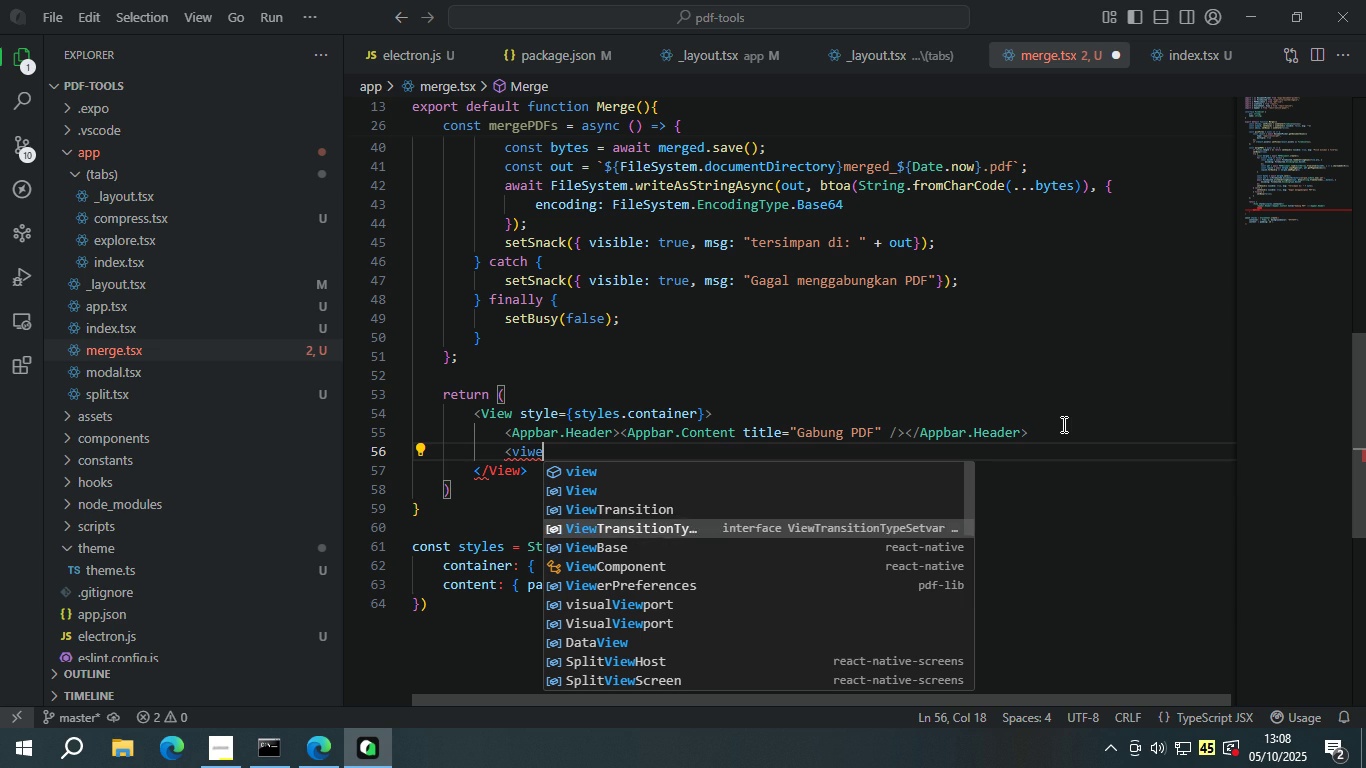 
key(ArrowDown)
 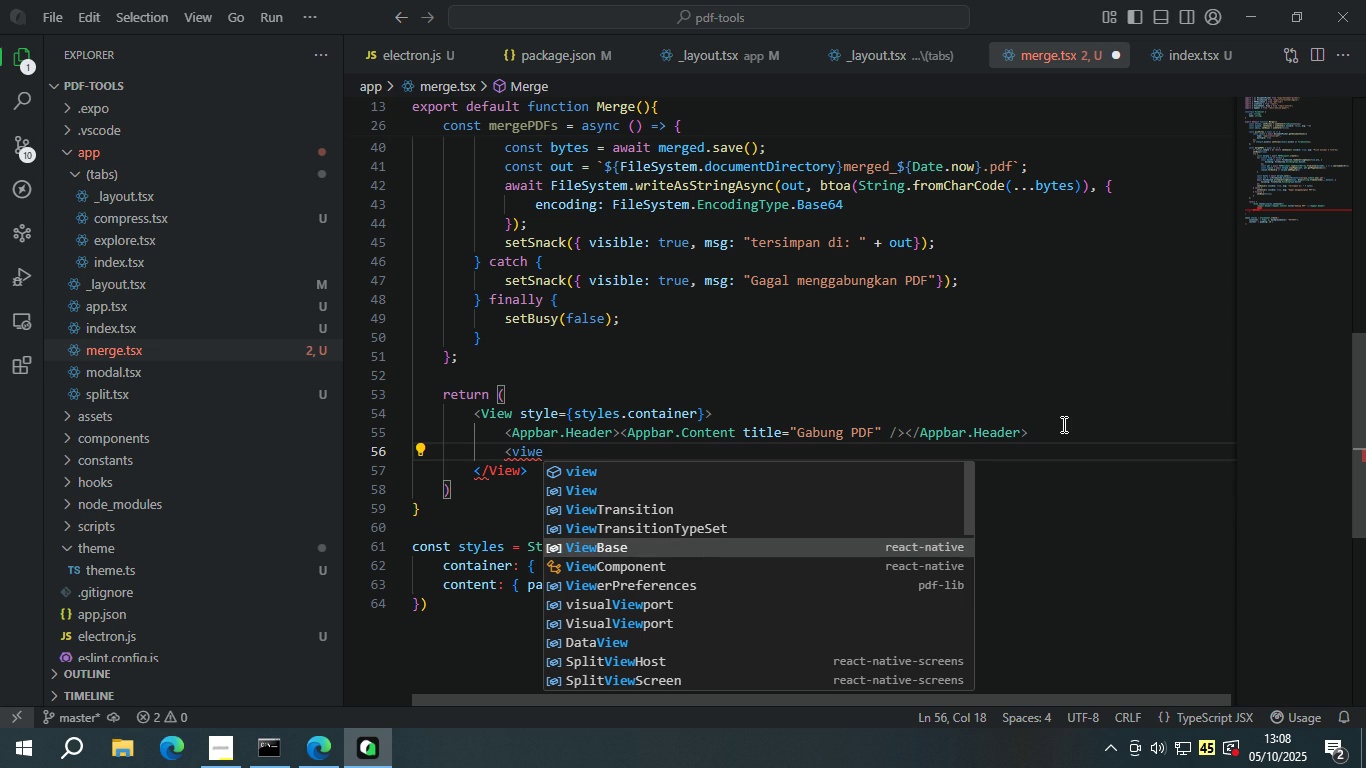 
key(ArrowDown)
 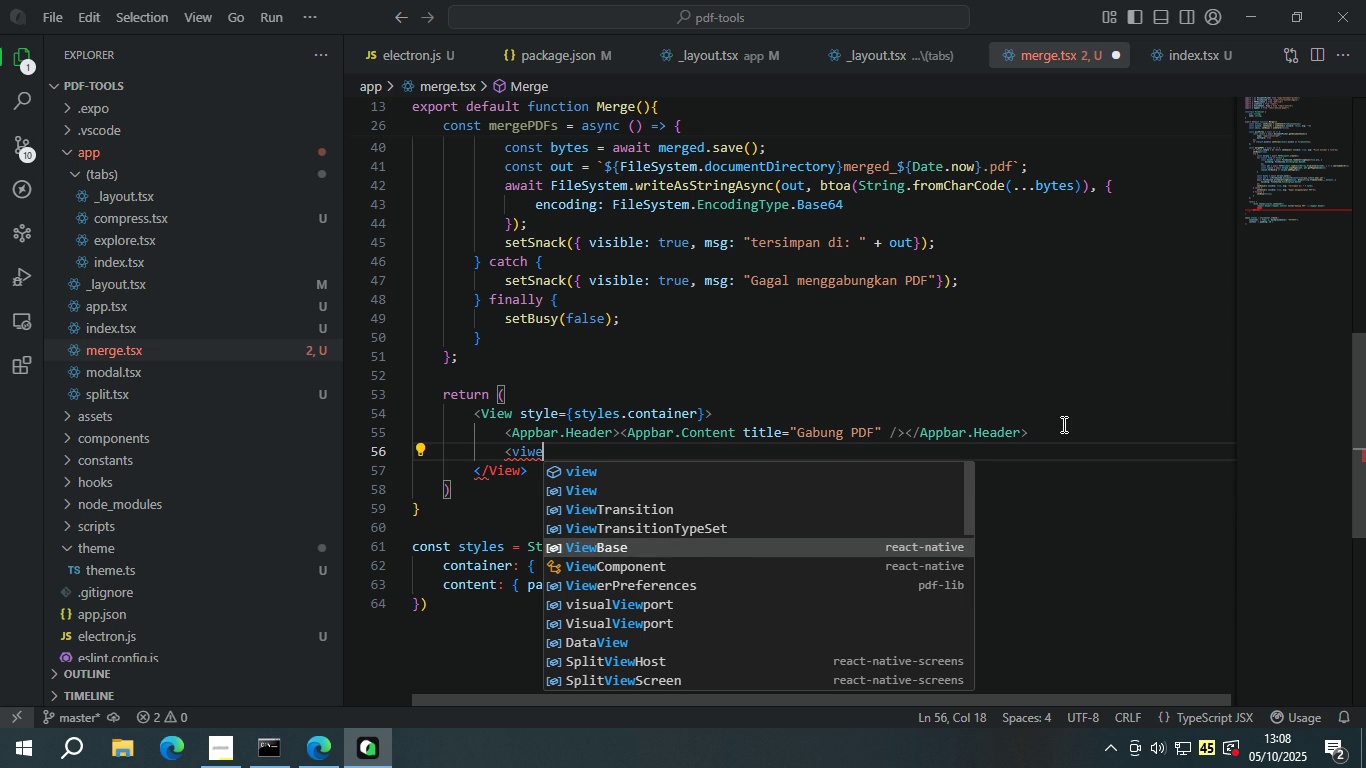 
key(Backspace)
 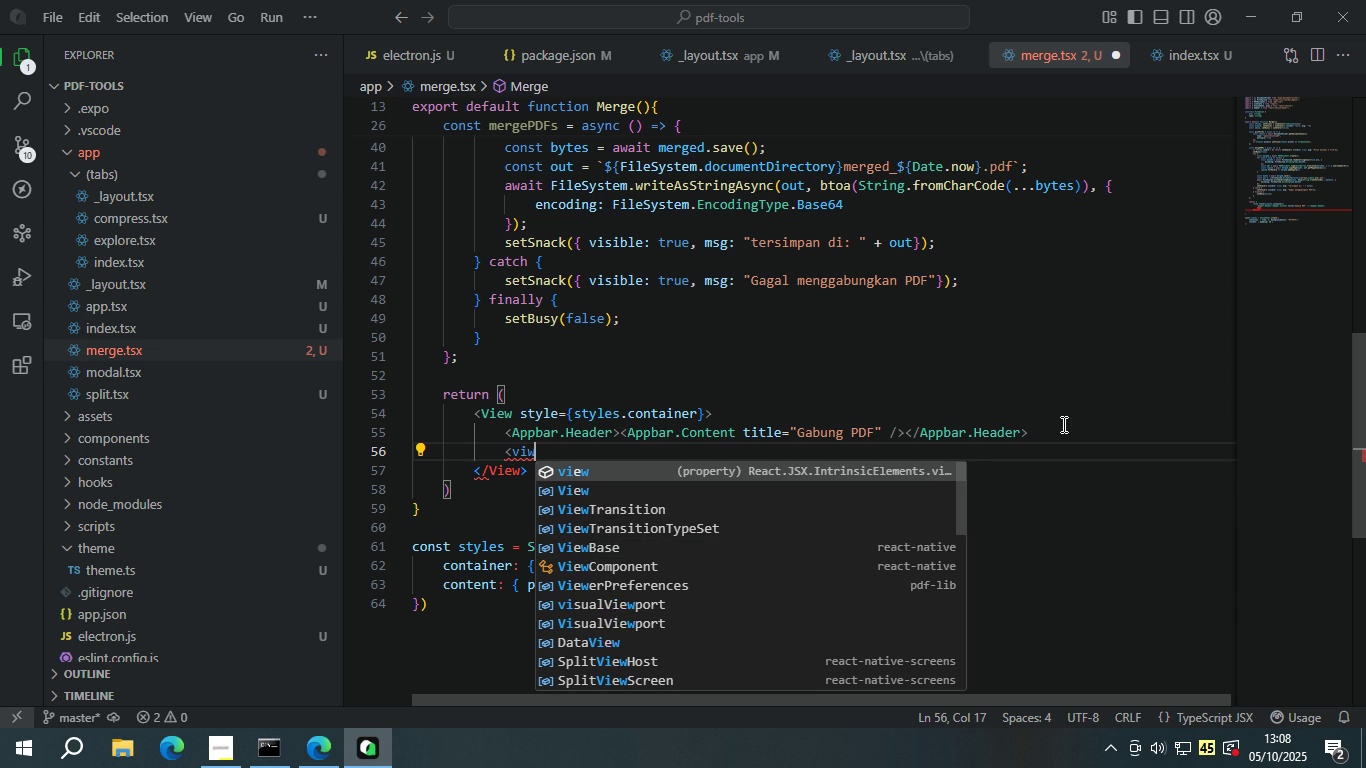 
key(Backspace)
 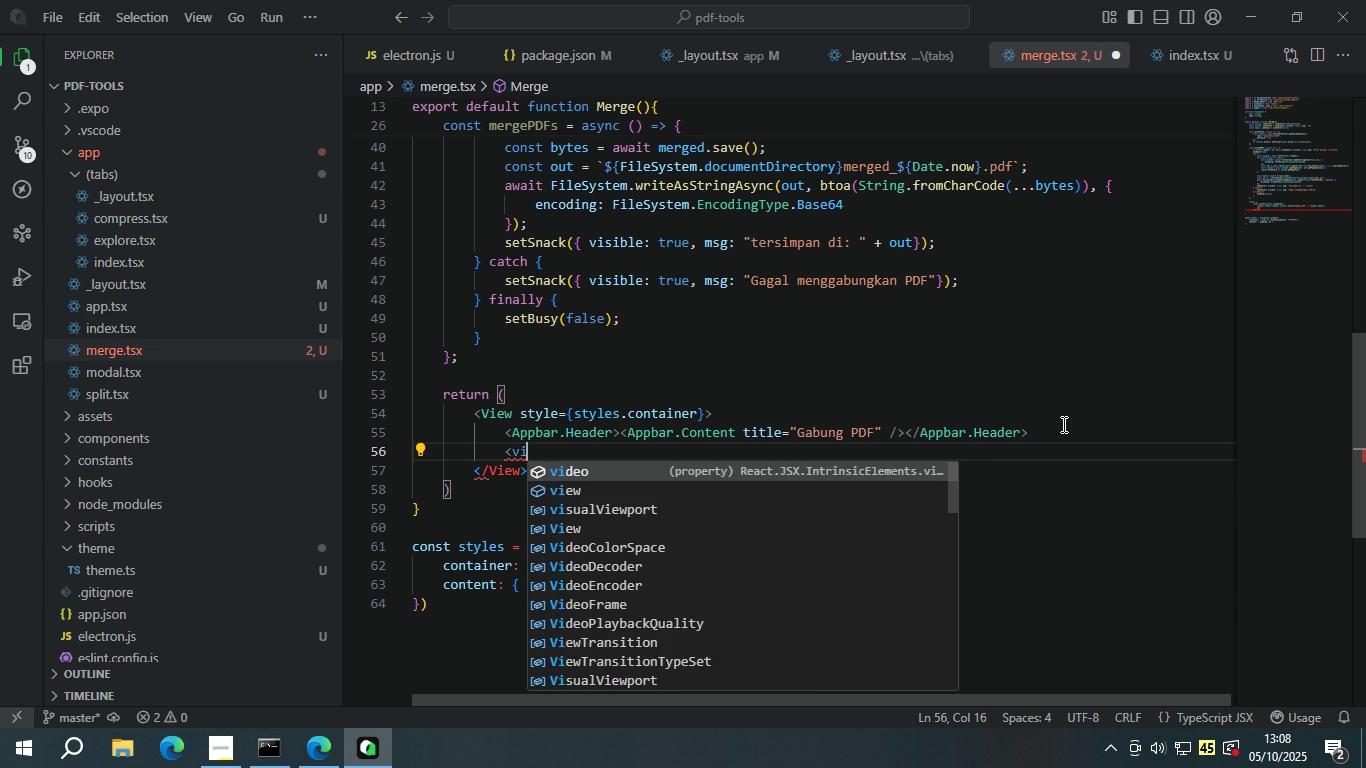 
key(ArrowDown)
 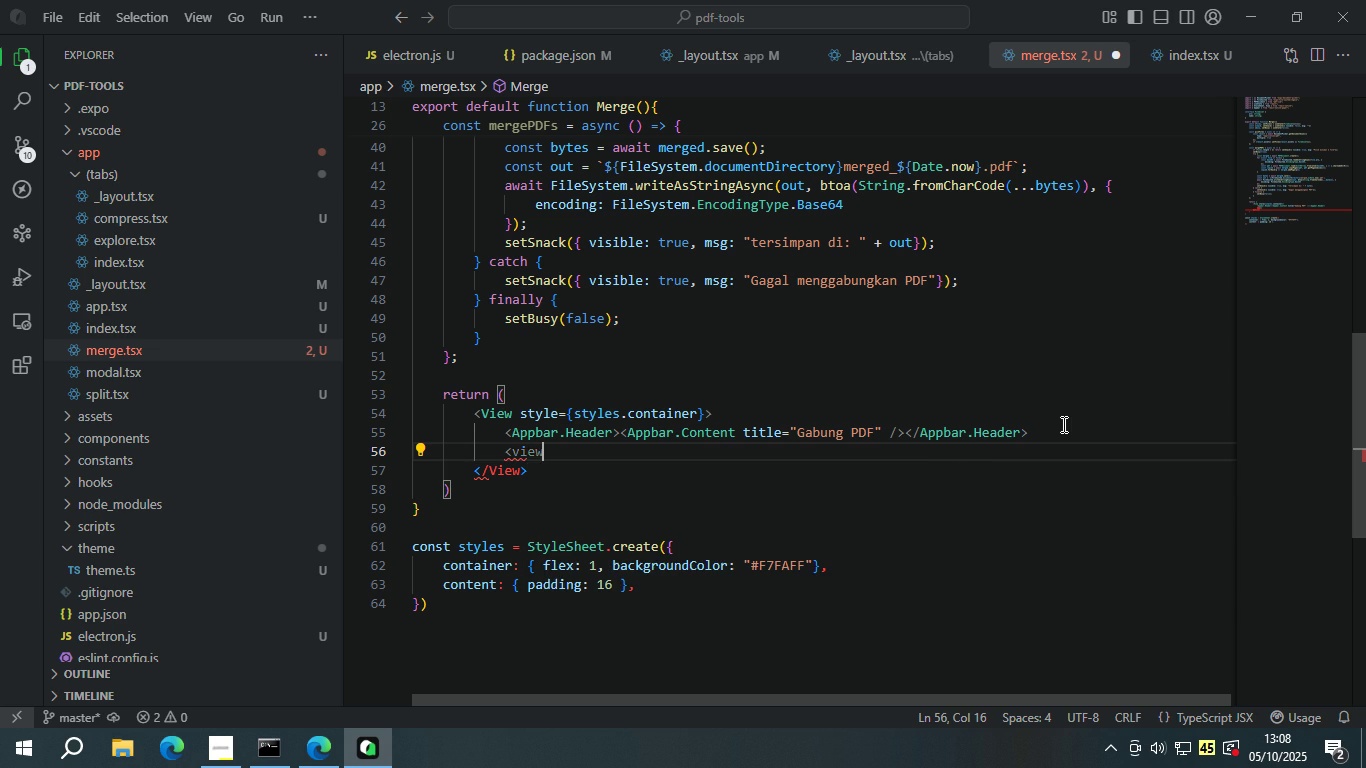 
key(Enter)
 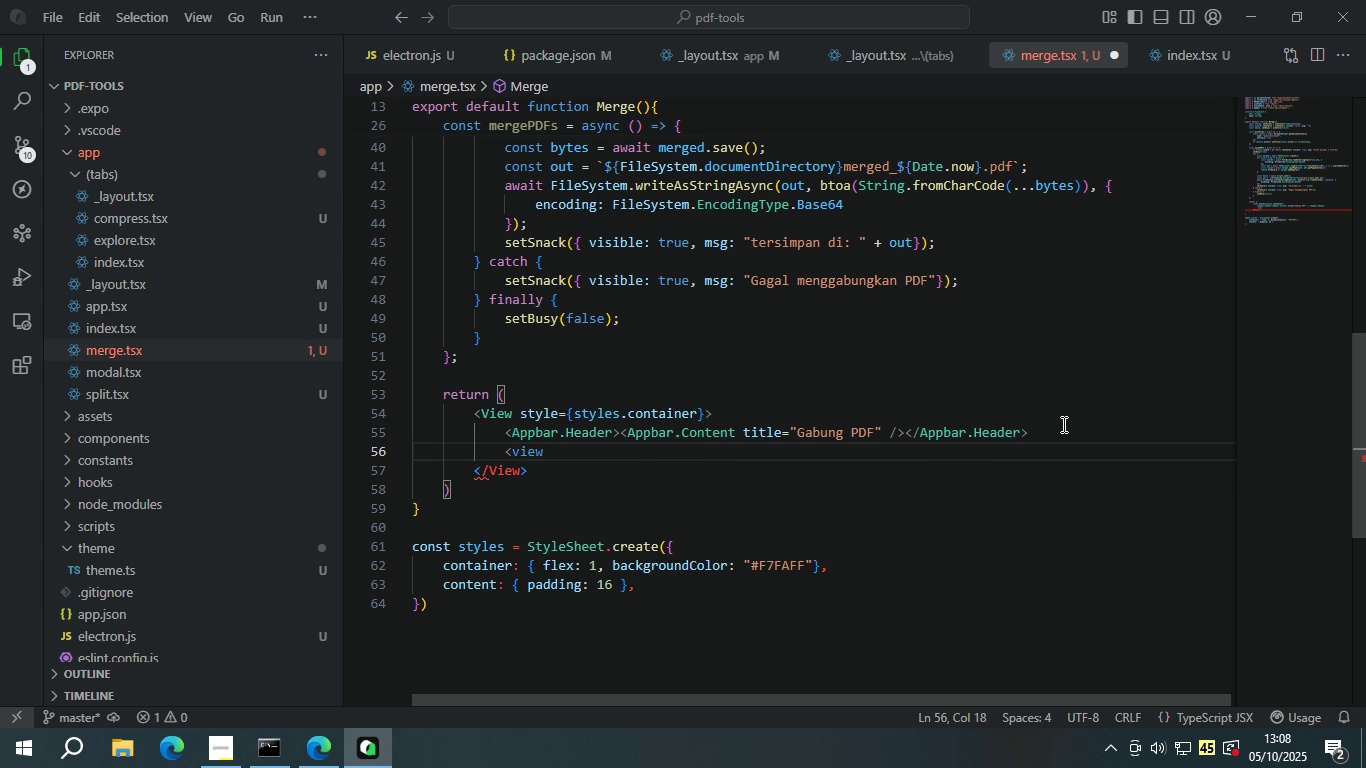 
key(Backspace)
key(Backspace)
key(Backspace)
key(Backspace)
type(View)